 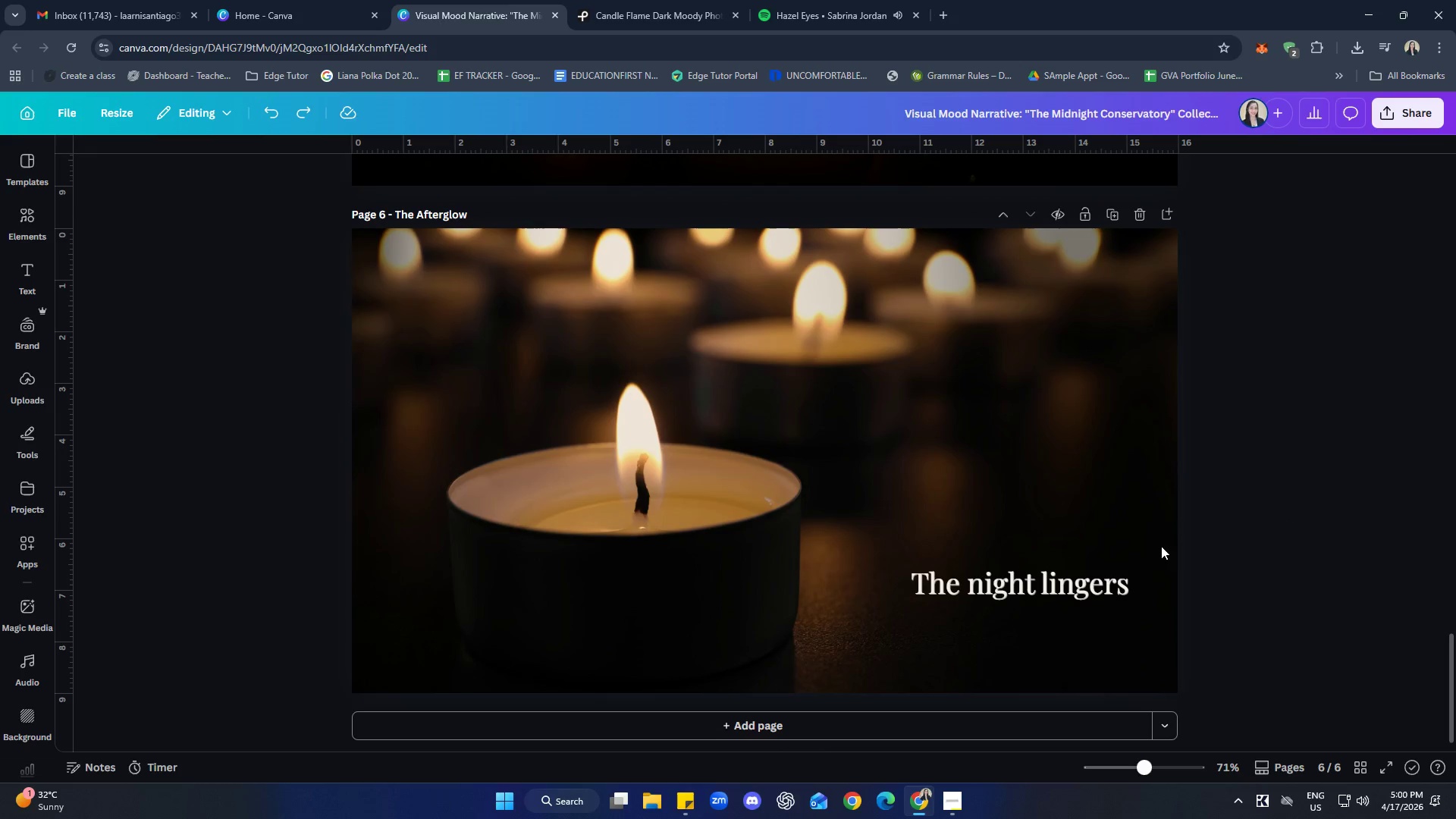 
left_click([771, 726])
 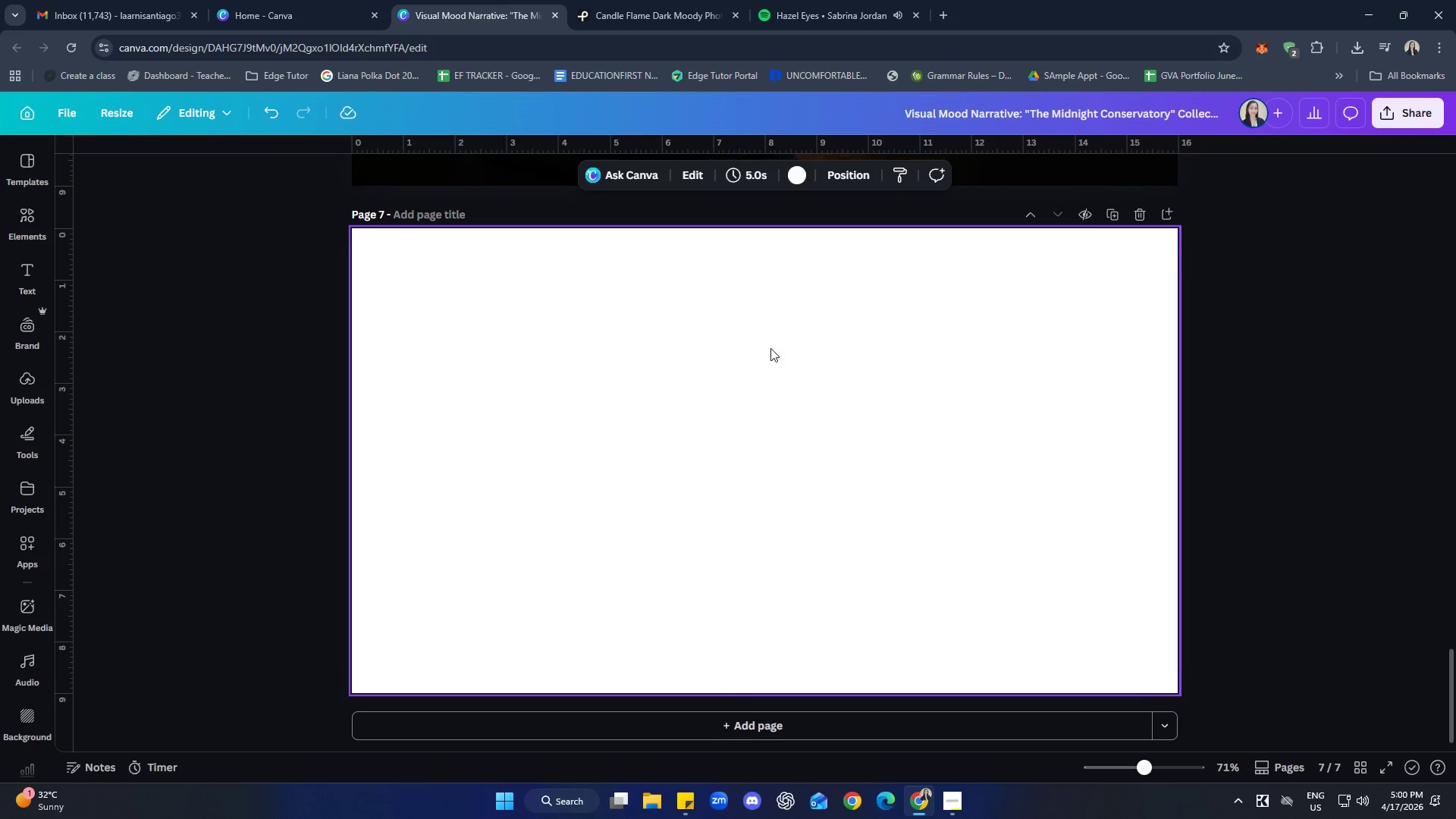 
double_click([429, 218])
 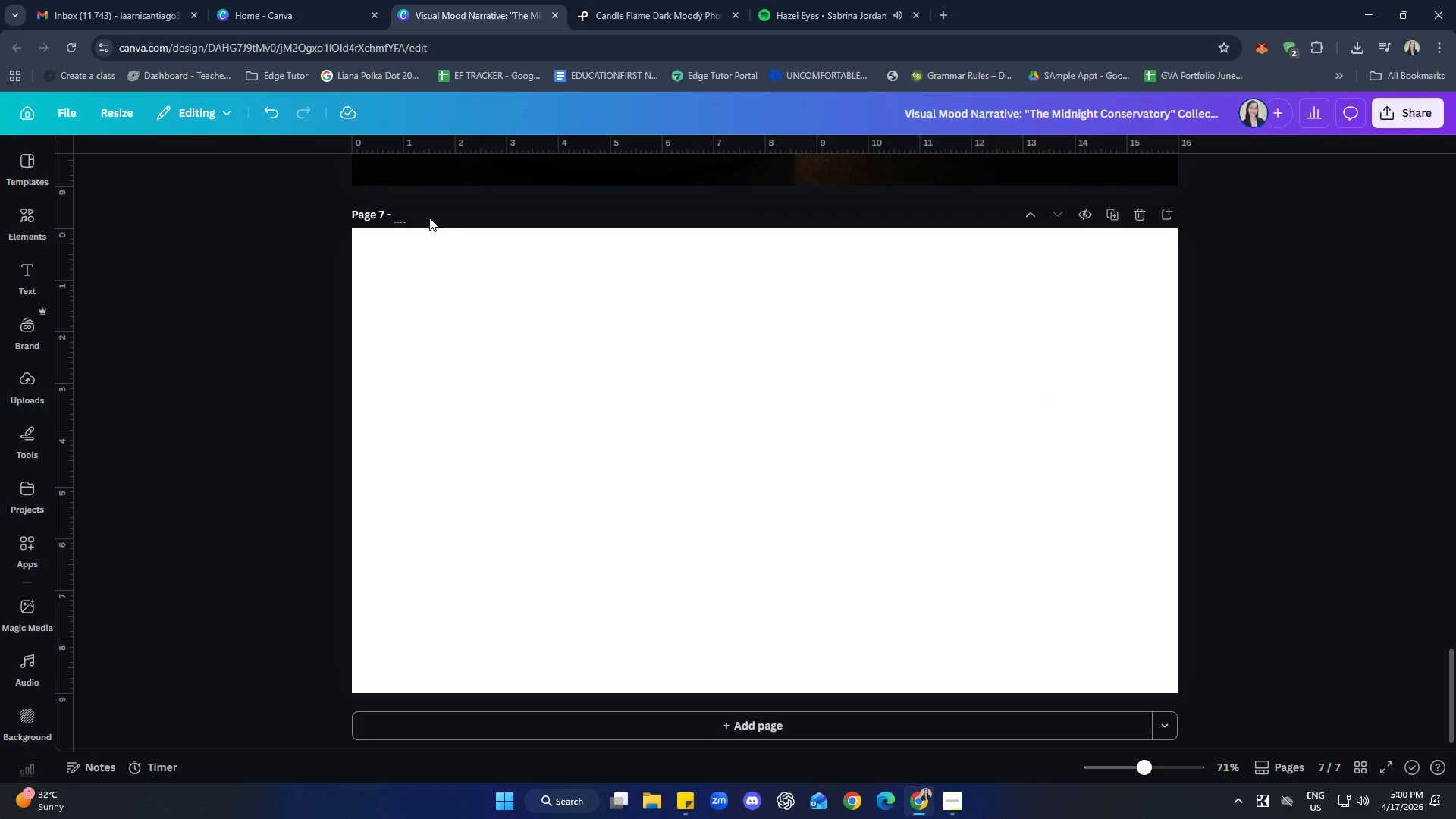 
type(The Fade)
 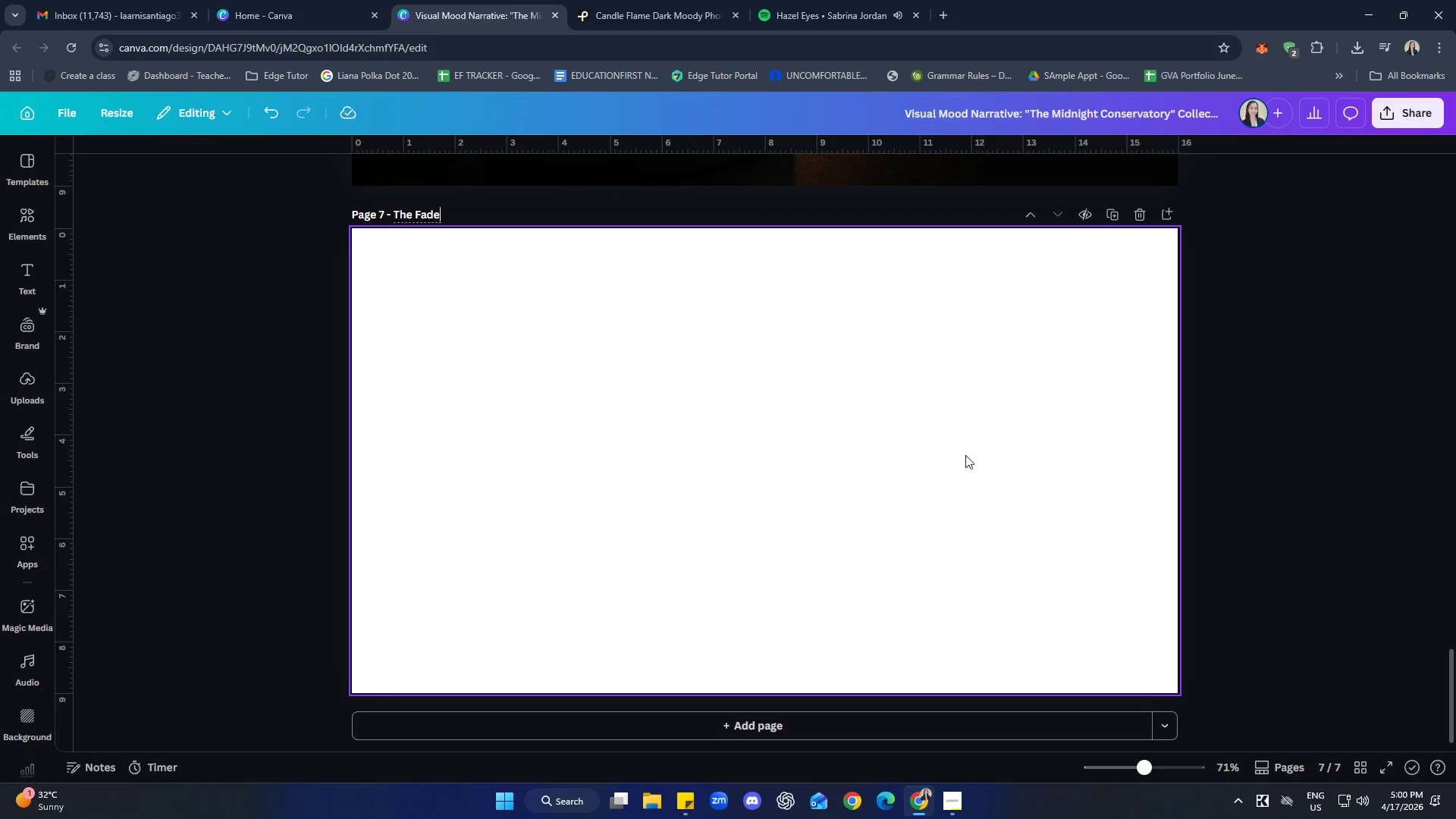 
left_click([1301, 393])